 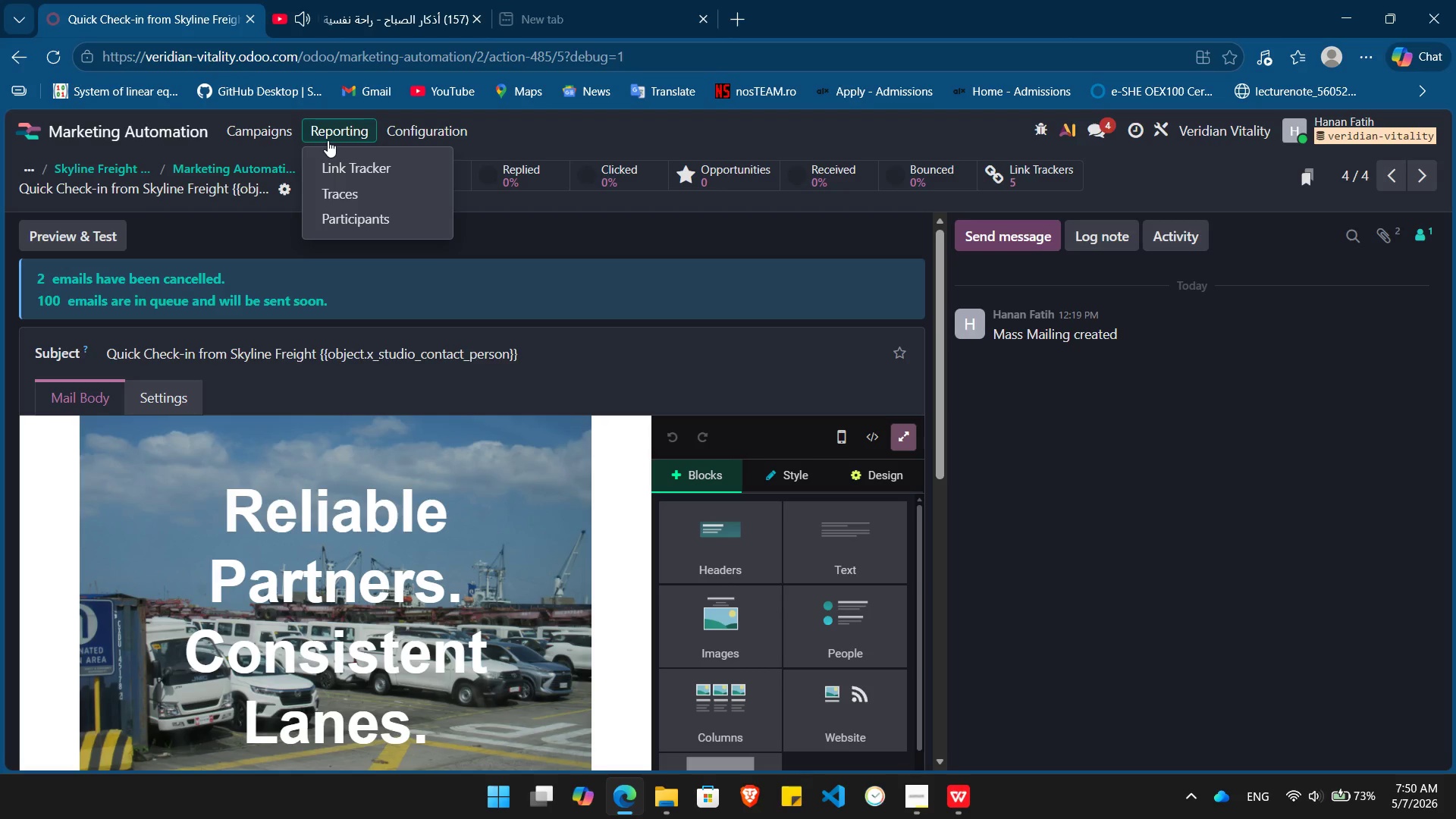 
left_click([342, 164])
 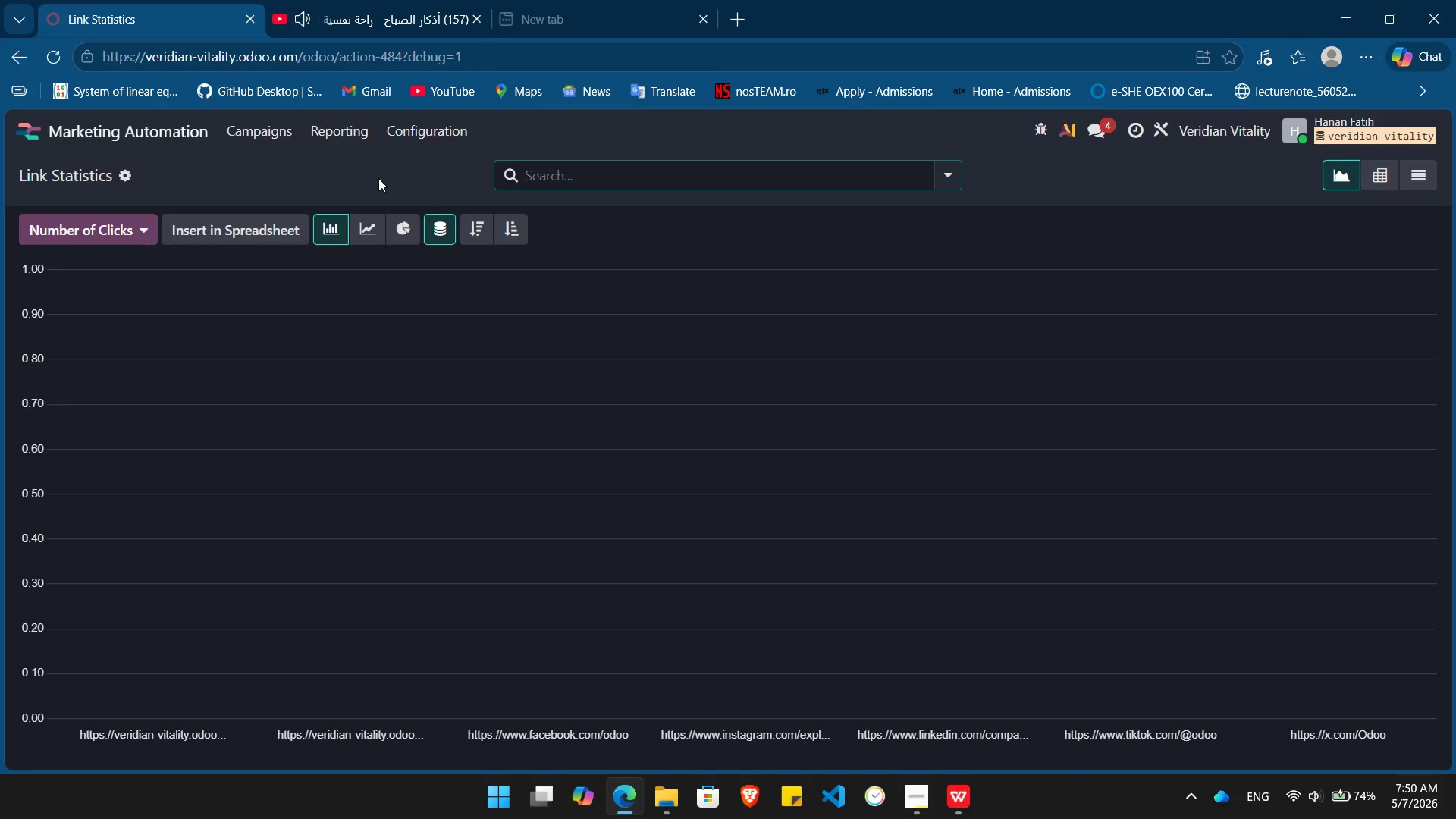 
key(PrintScreen)
 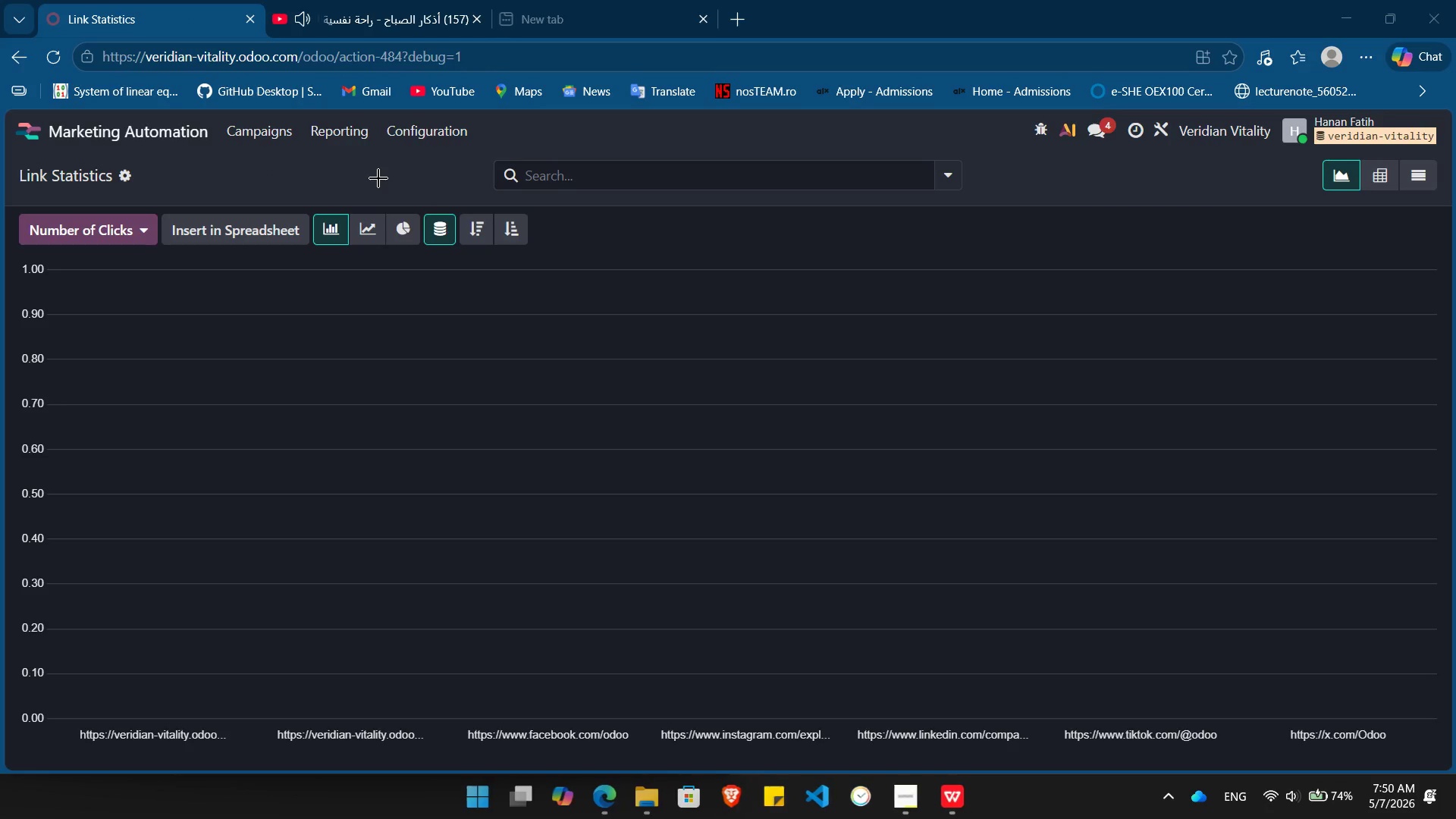 
left_click([378, 178])
 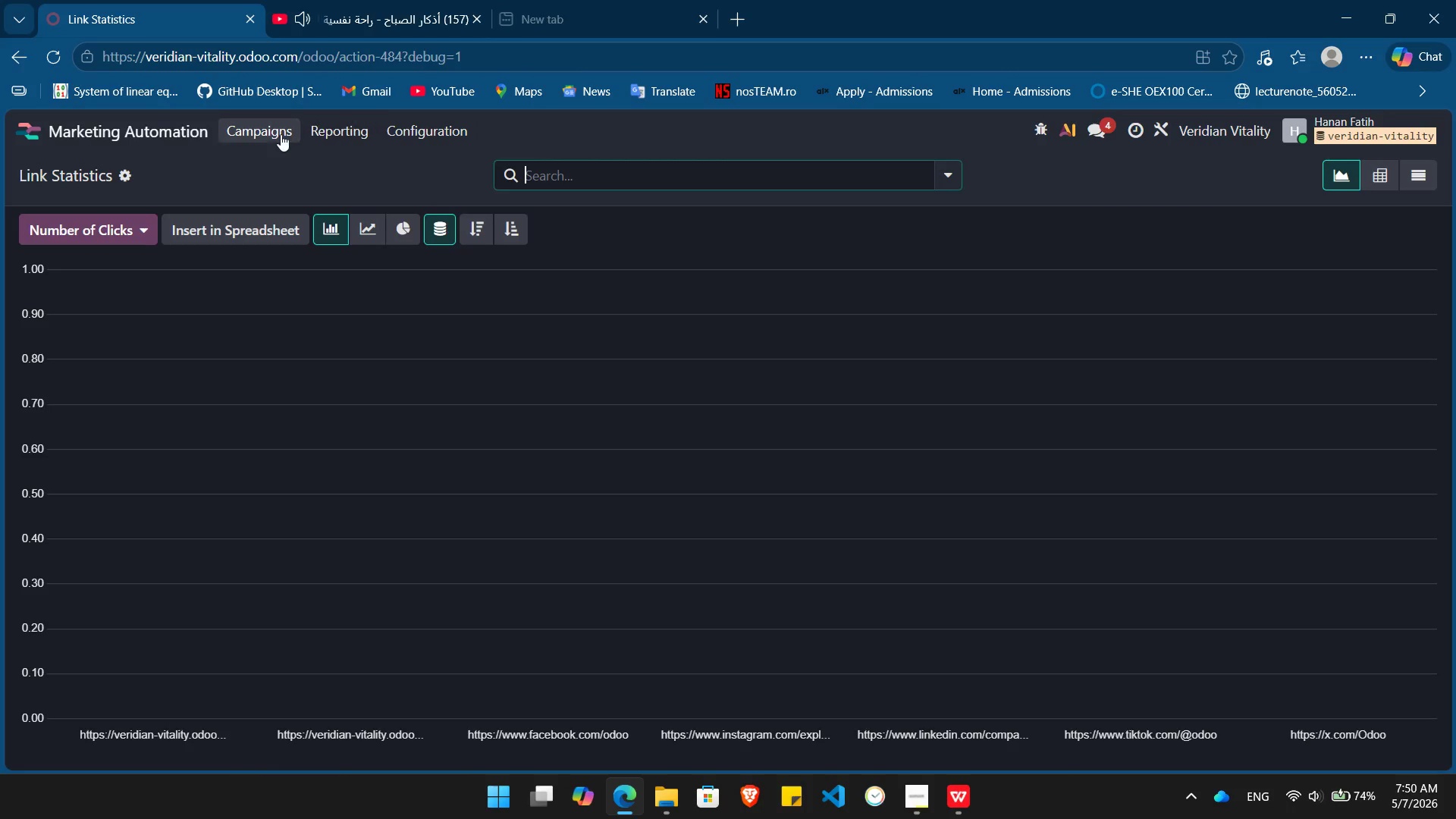 
left_click([265, 135])
 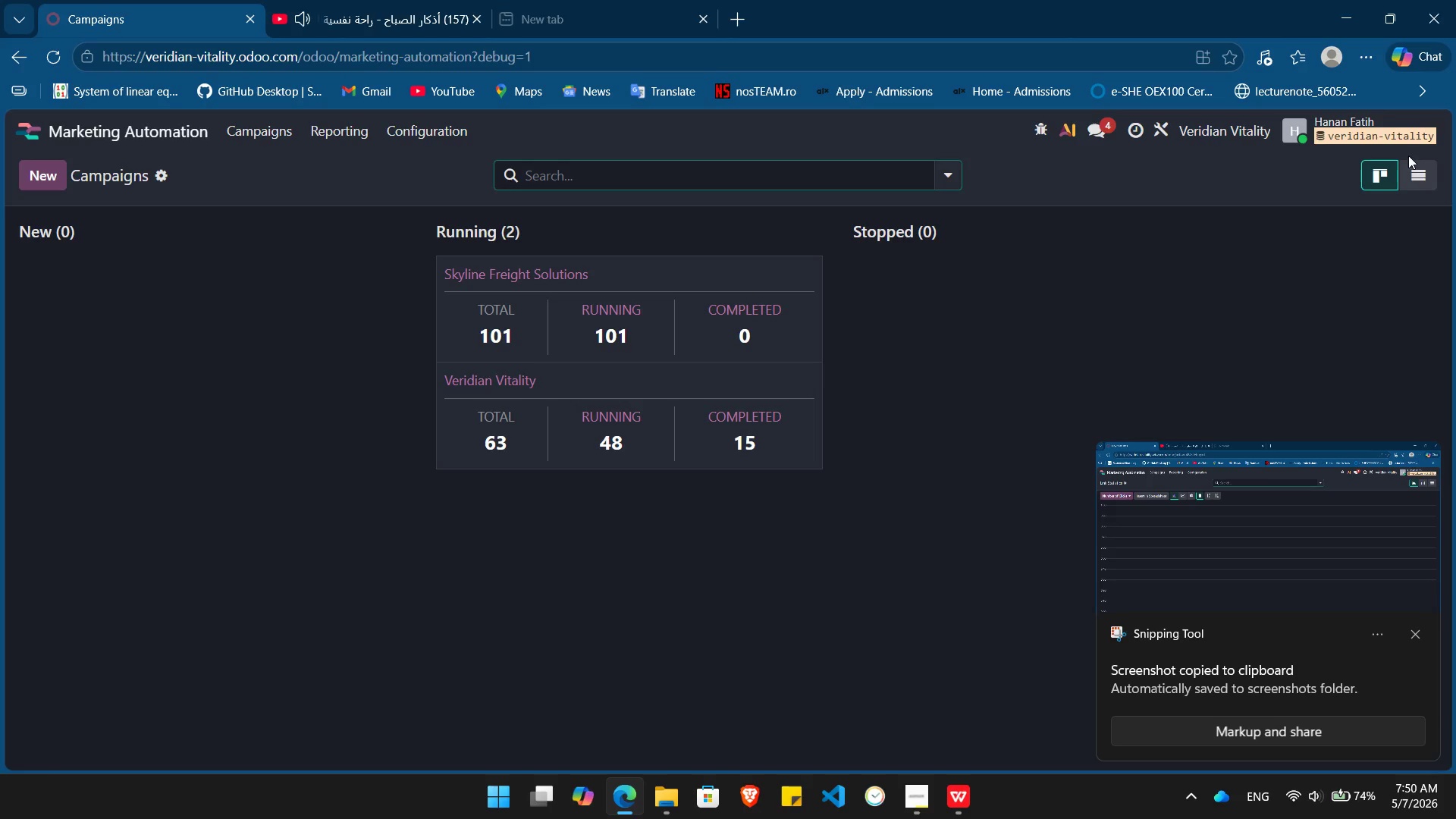 
left_click([1415, 174])
 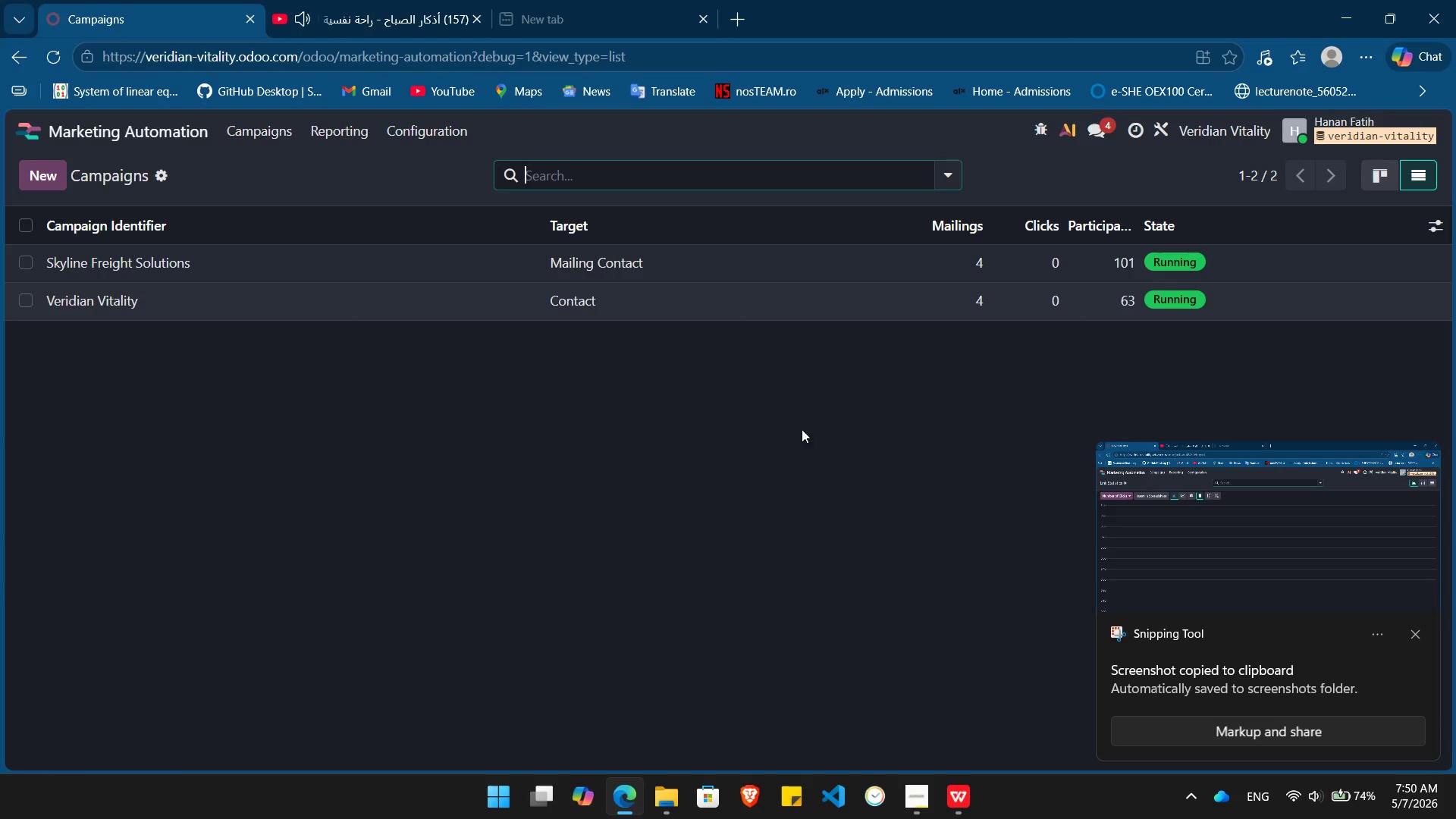 
left_click([797, 434])
 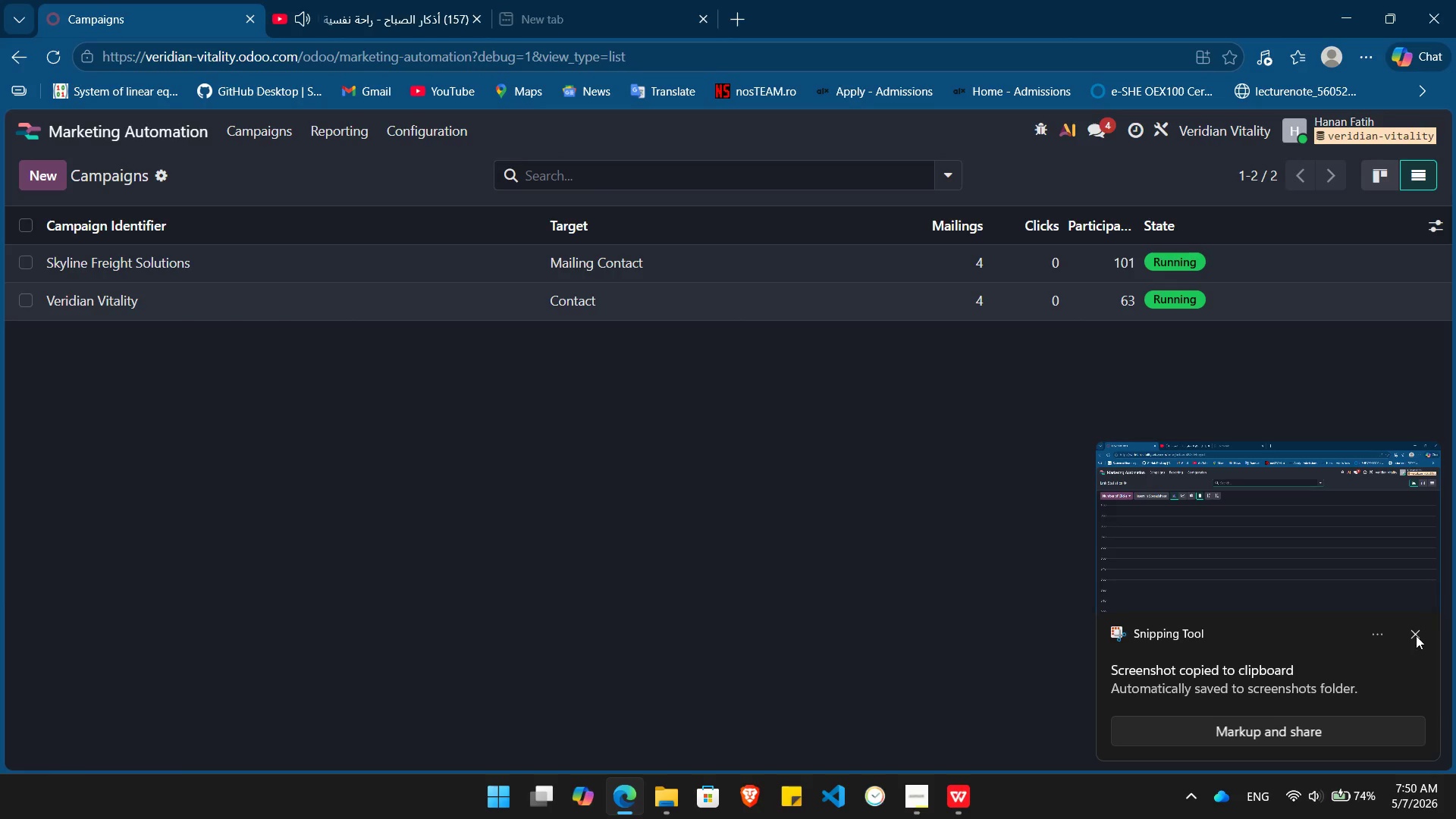 
left_click([1415, 632])
 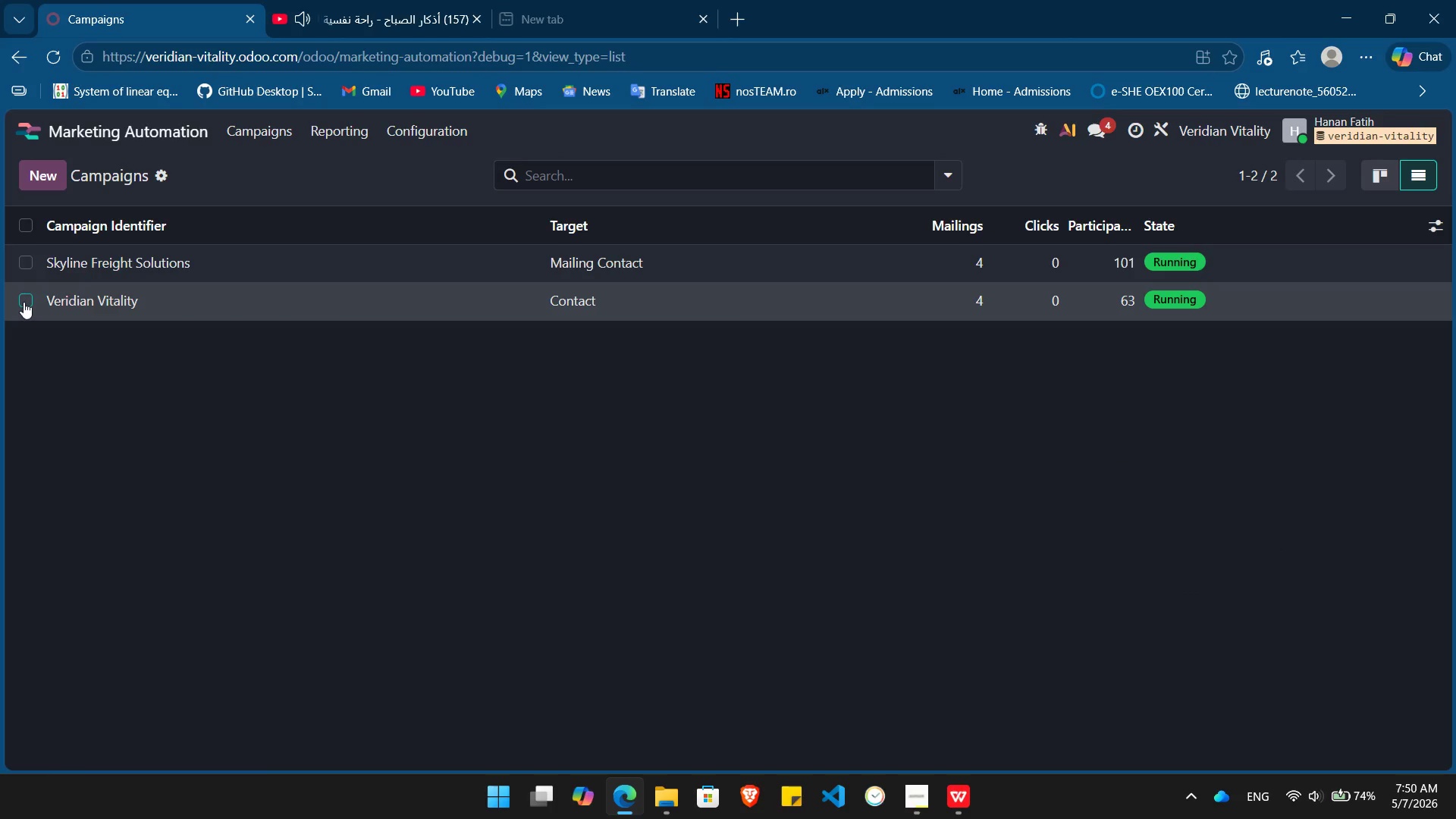 
left_click([24, 302])